 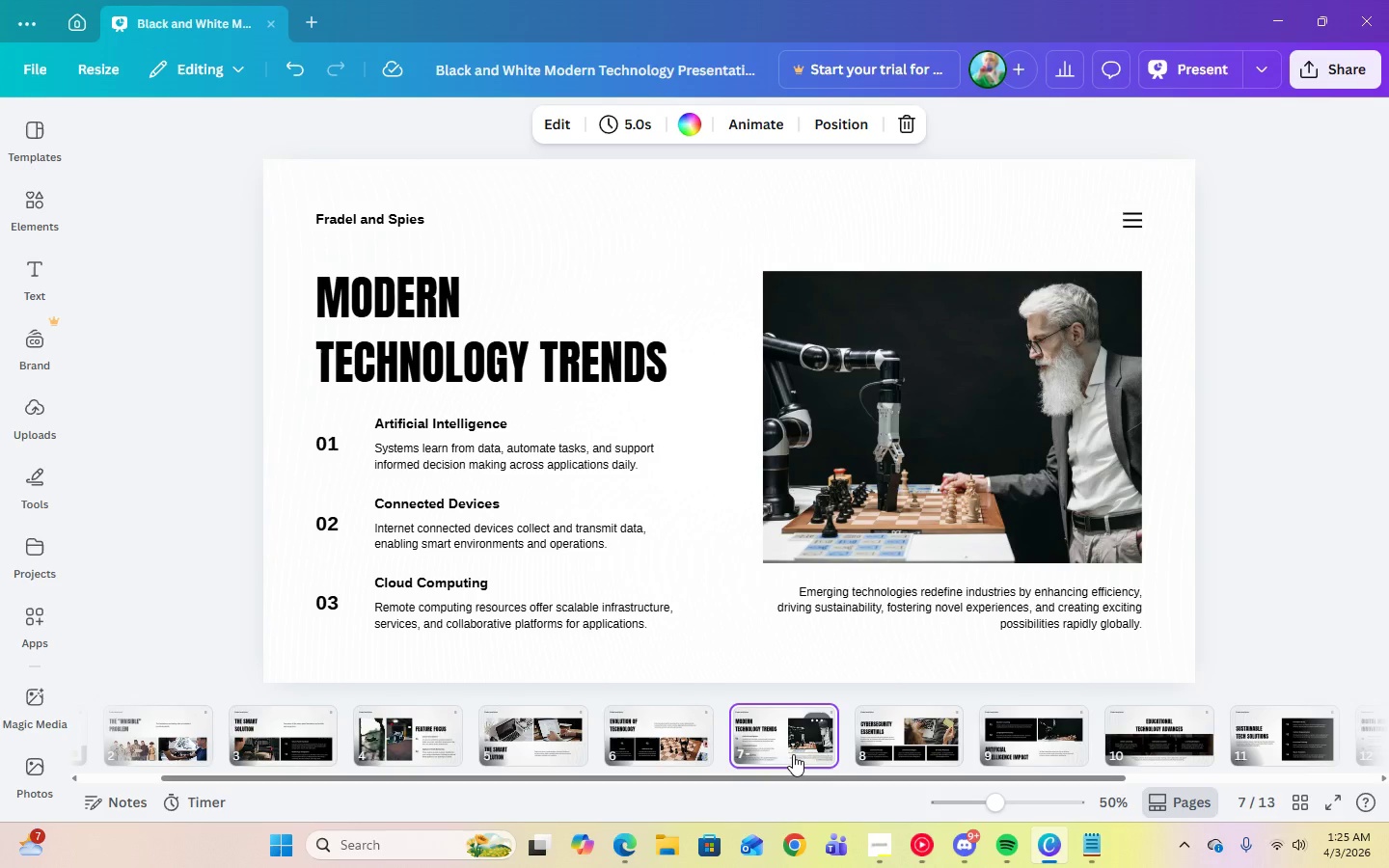 
left_click([937, 752])
 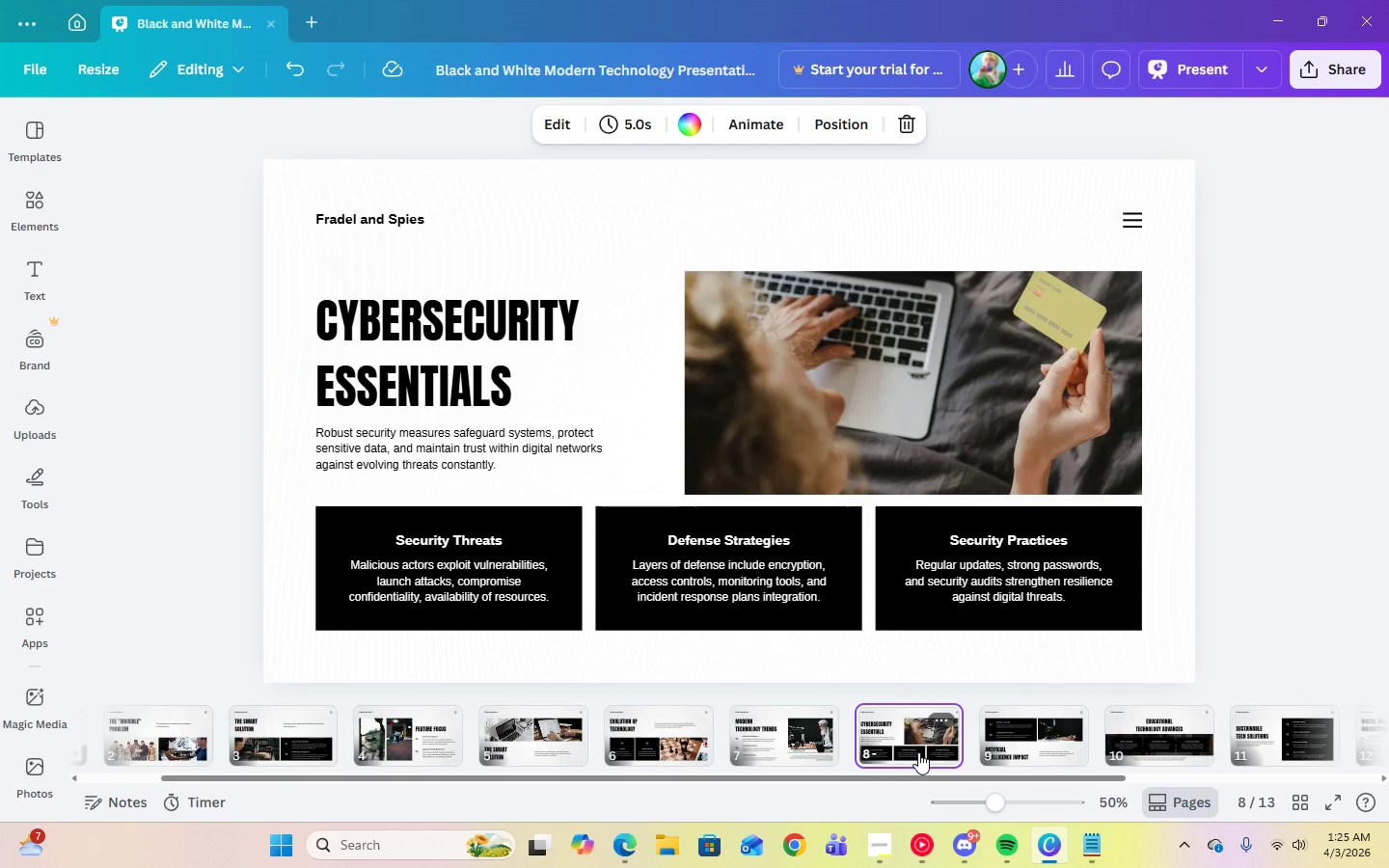 
left_click([1054, 733])
 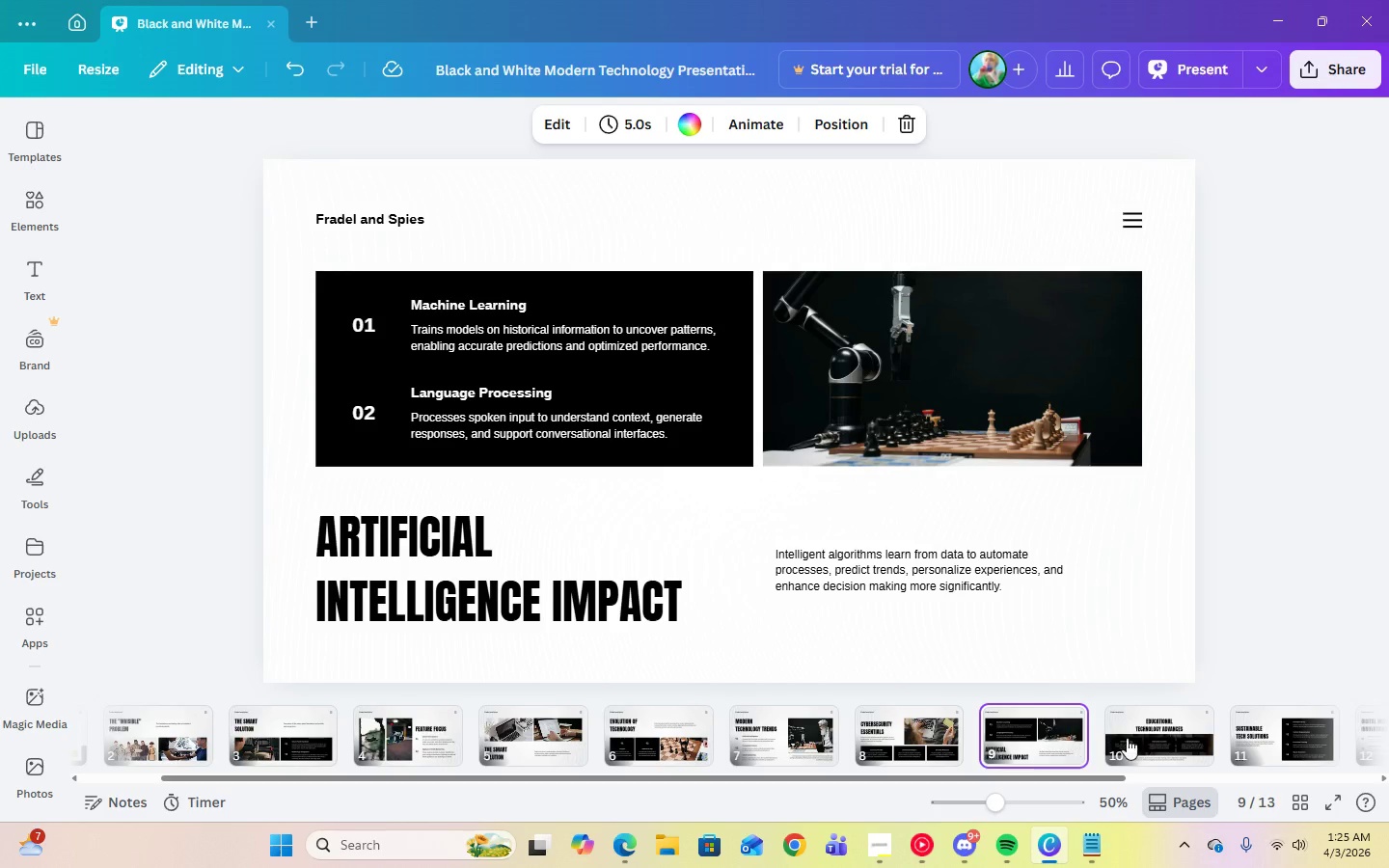 
left_click([1185, 739])
 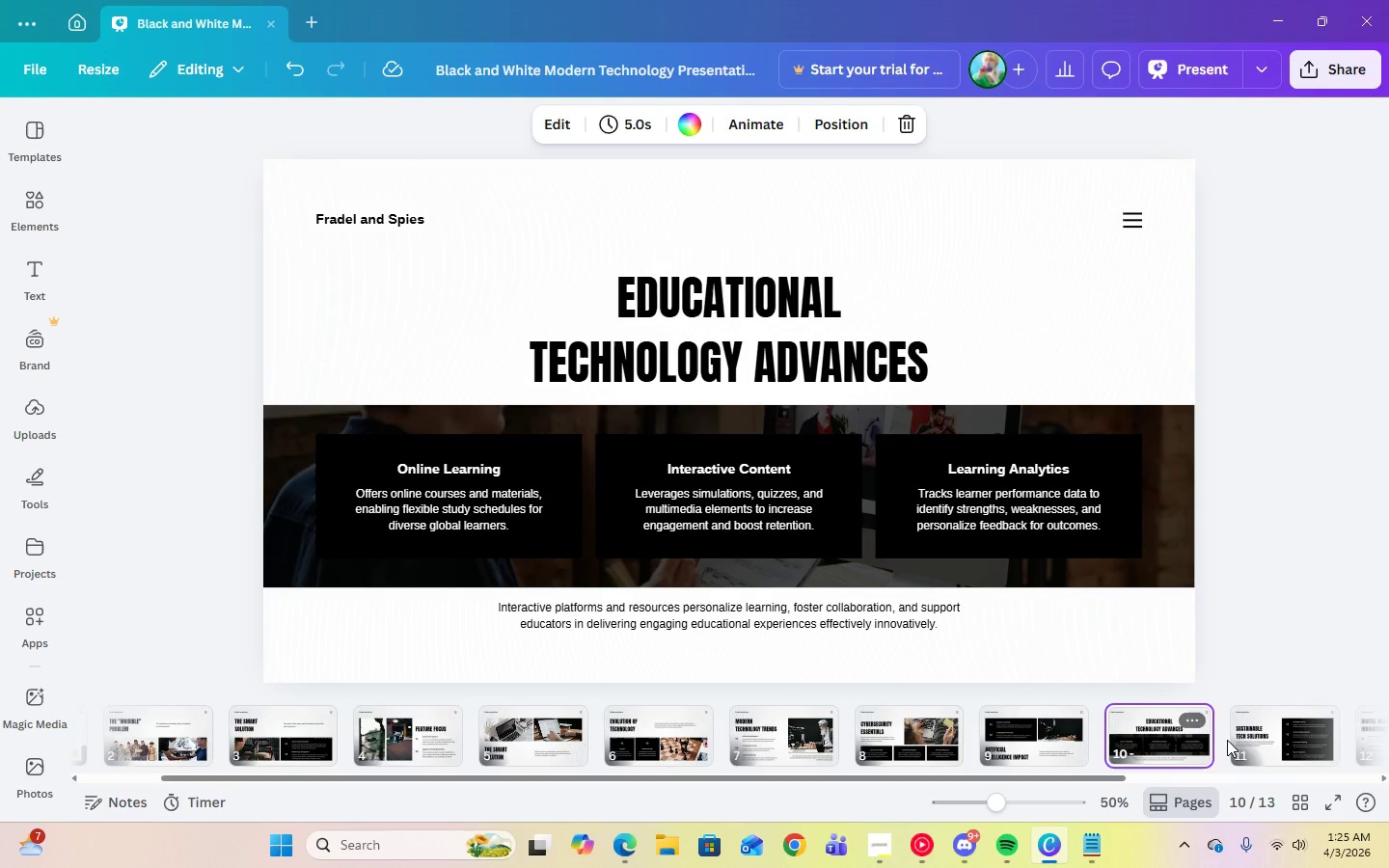 
left_click([1286, 740])
 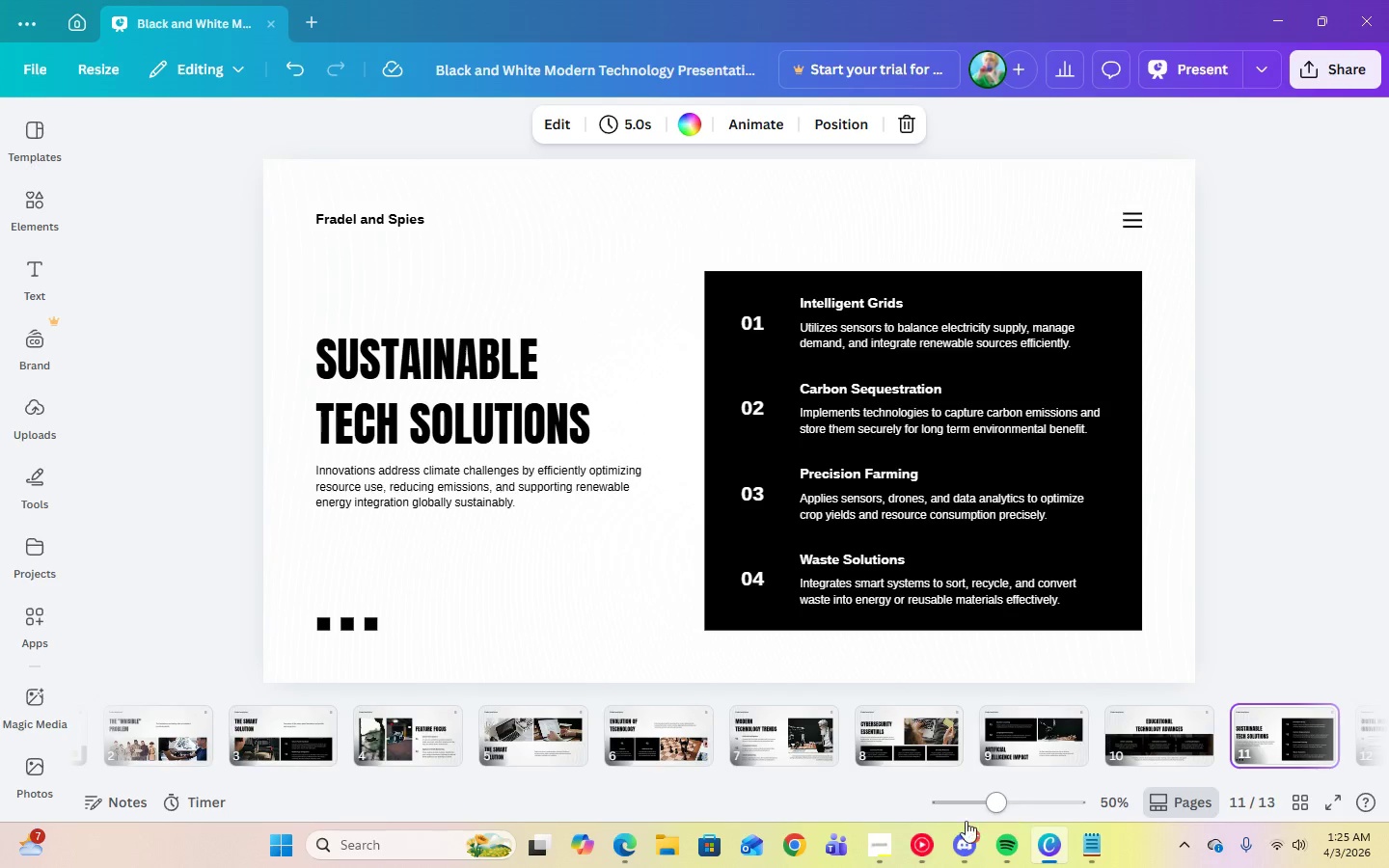 
left_click([933, 844])
 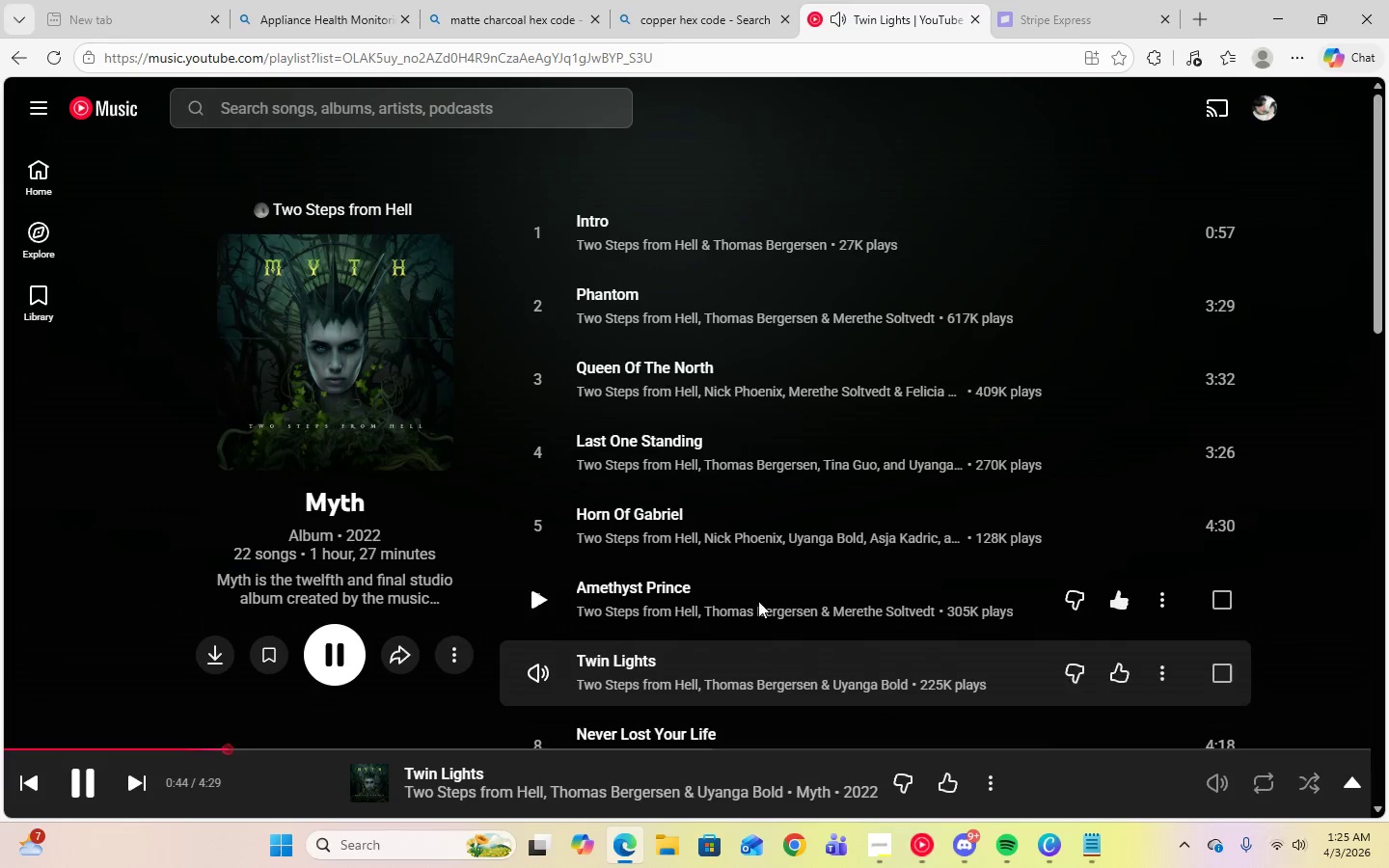 
scroll: coordinate [747, 578], scroll_direction: down, amount: 4.0
 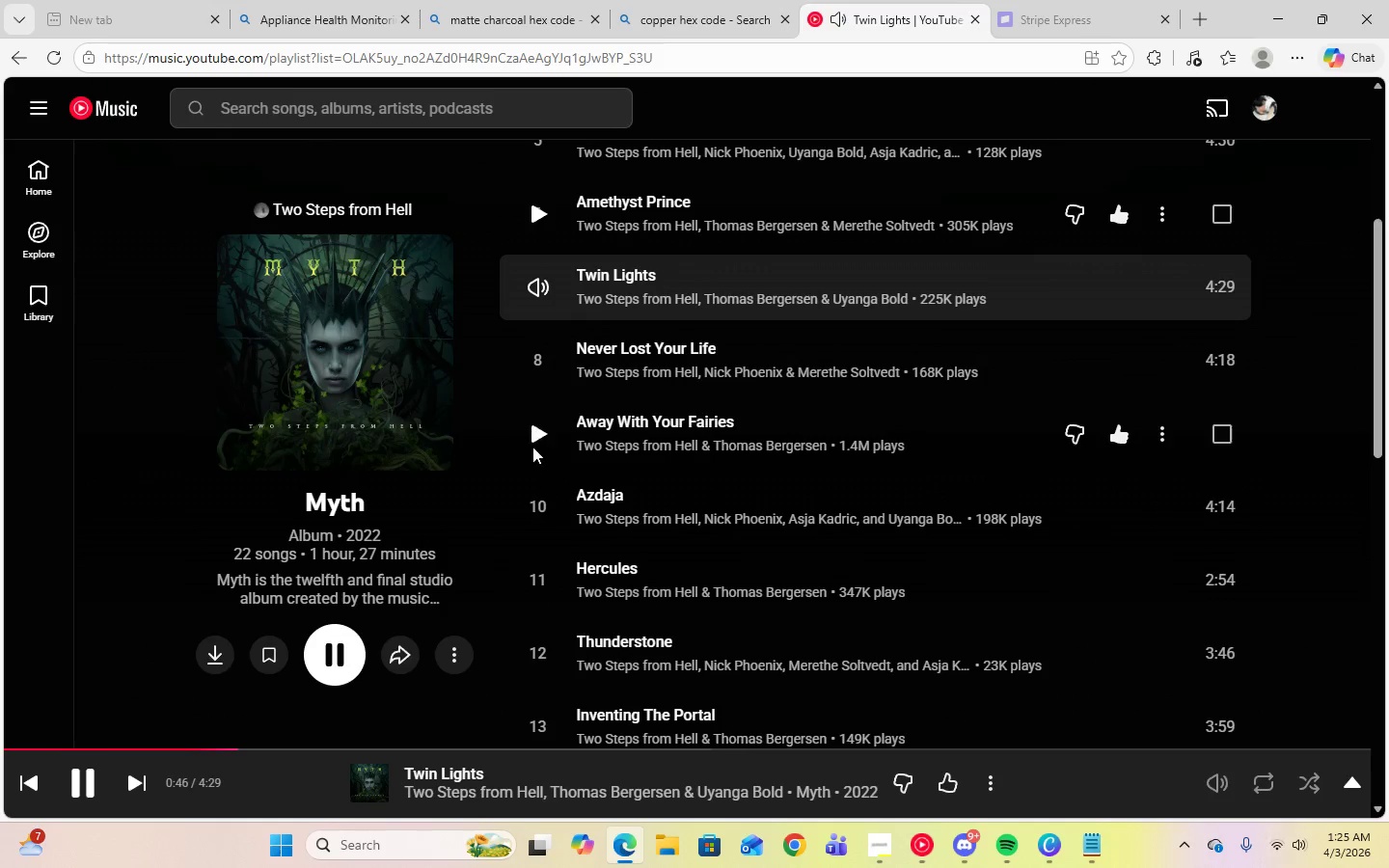 
left_click([533, 431])
 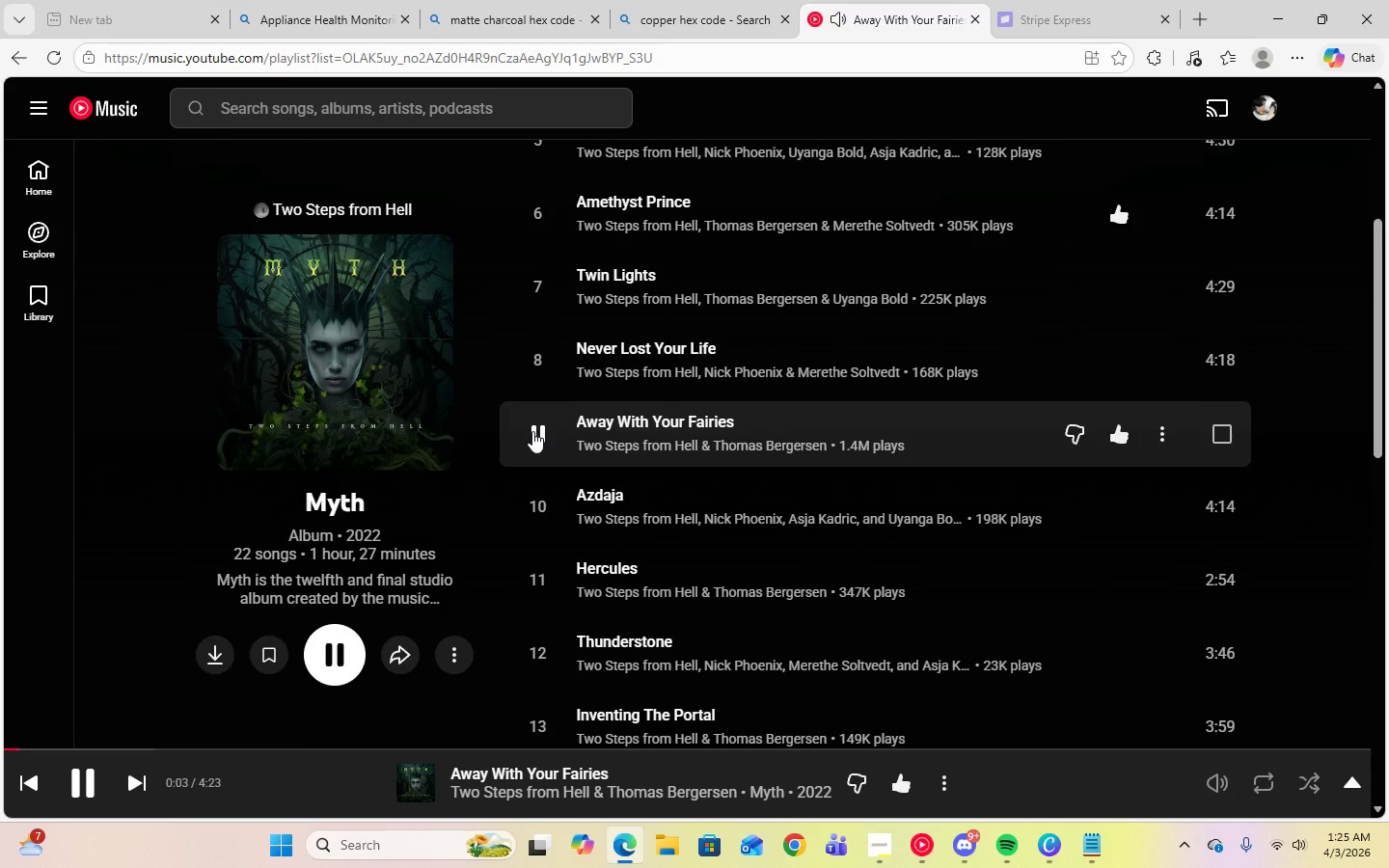 
wait(6.0)
 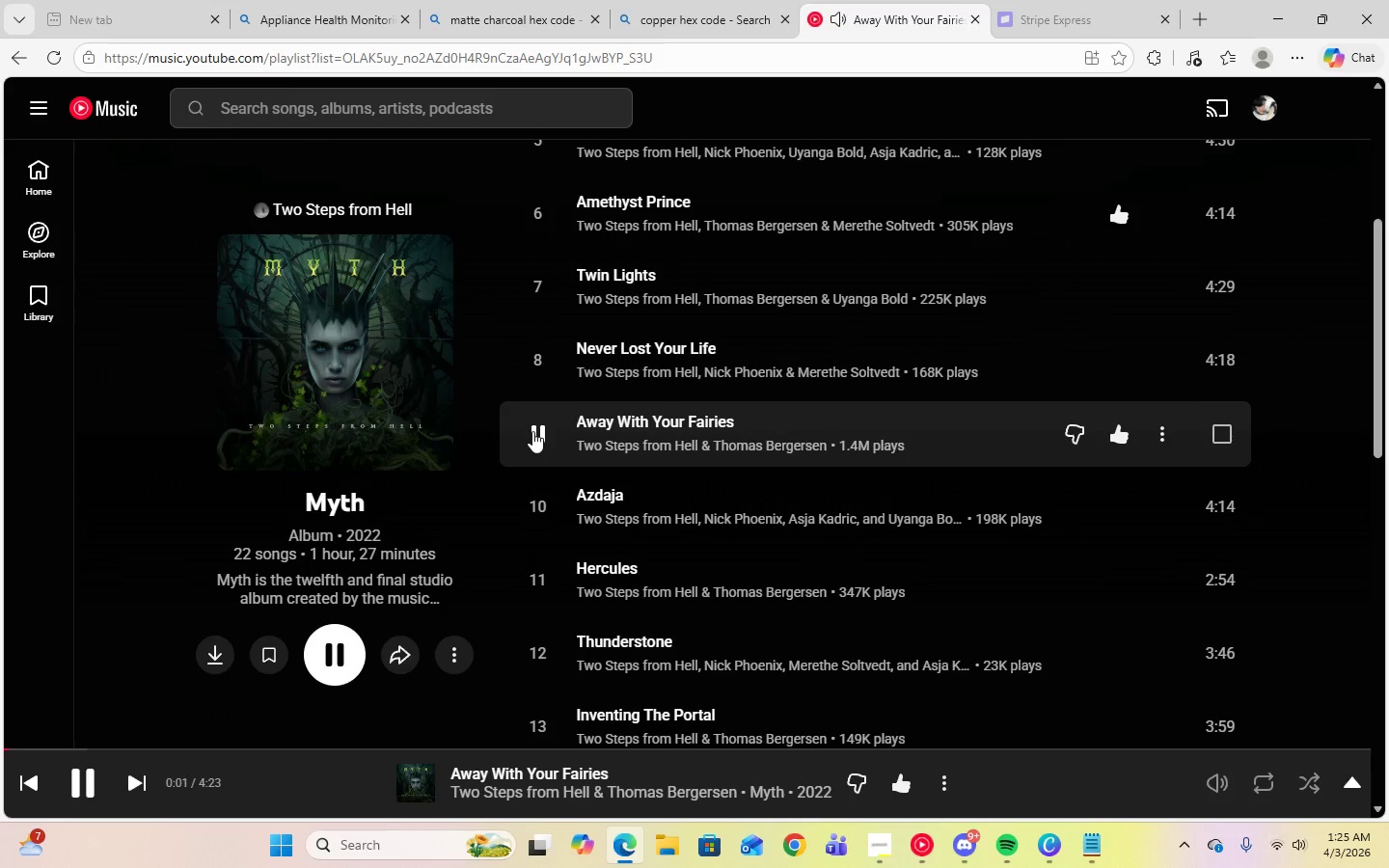 
left_click([1269, 34])
 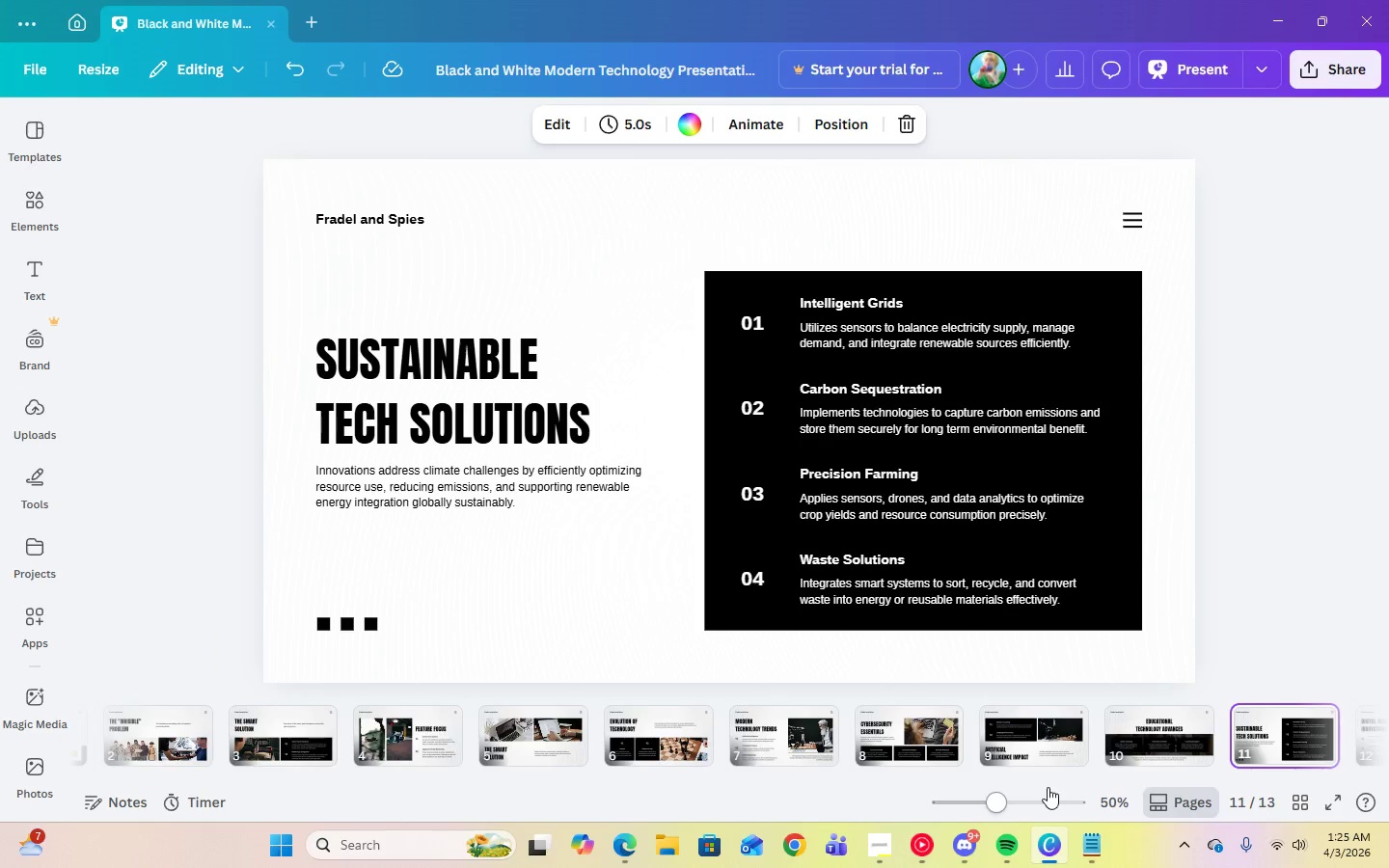 
left_click_drag(start_coordinate=[1043, 777], to_coordinate=[1180, 766])
 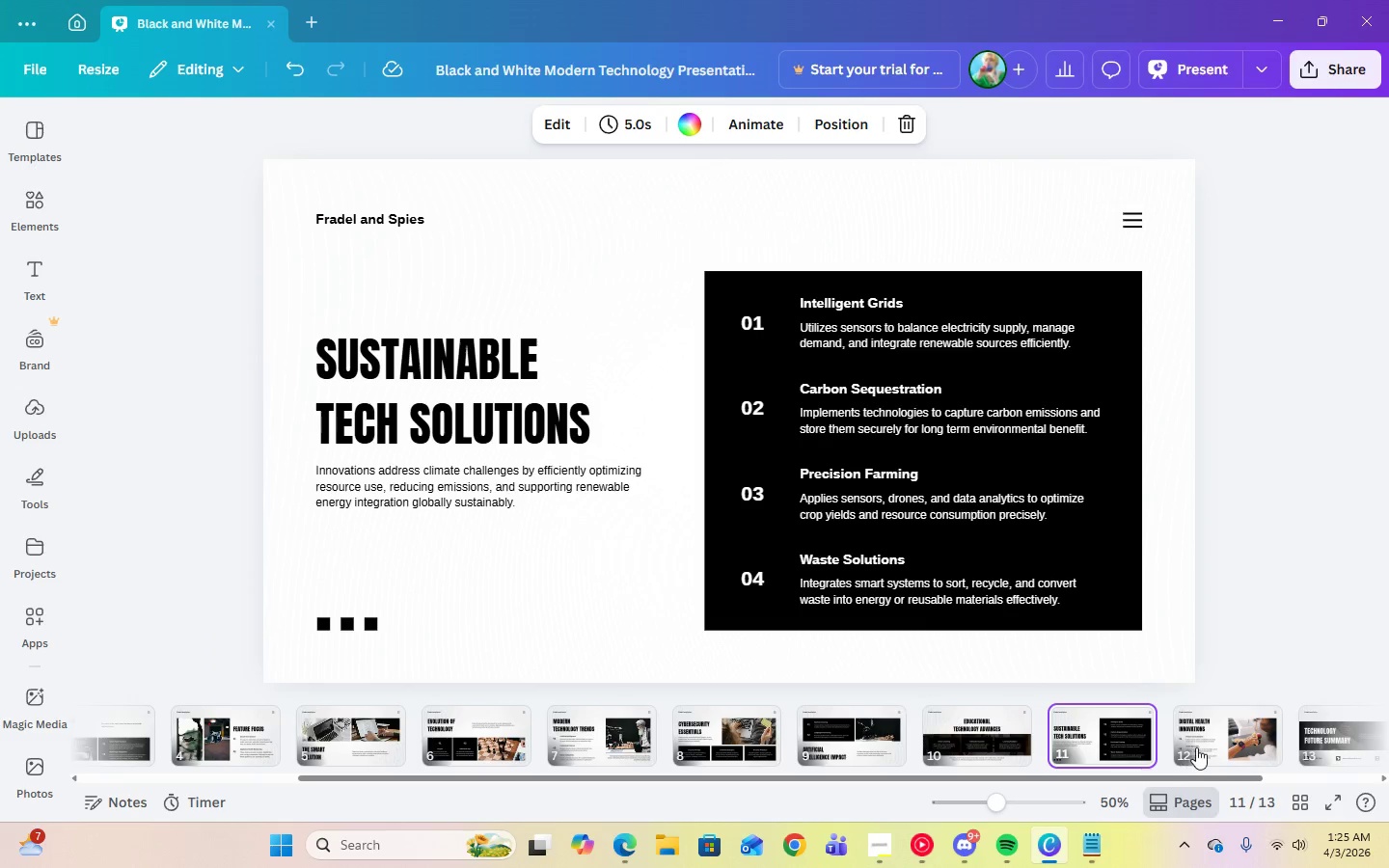 
left_click([1197, 746])
 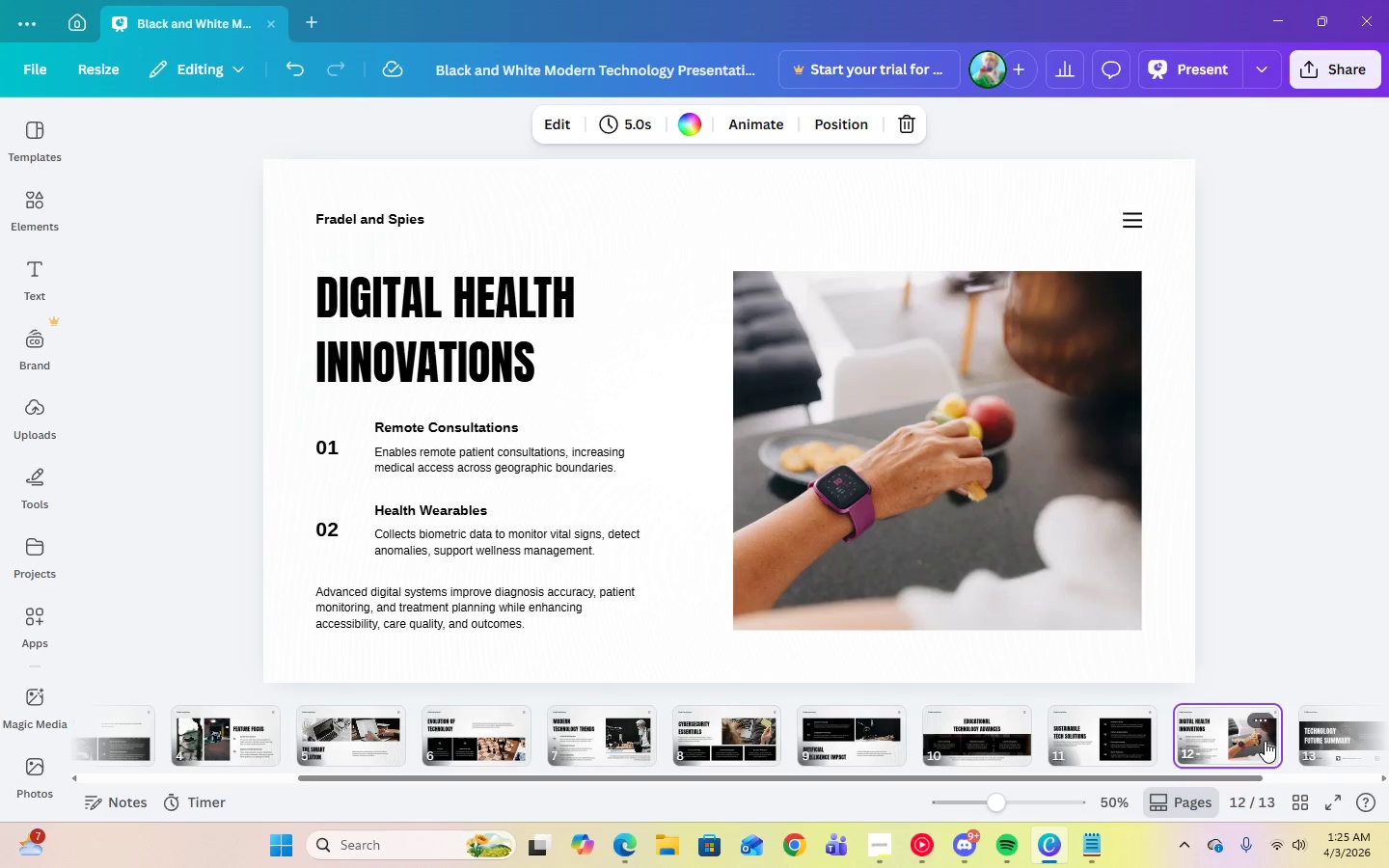 
left_click([1326, 751])
 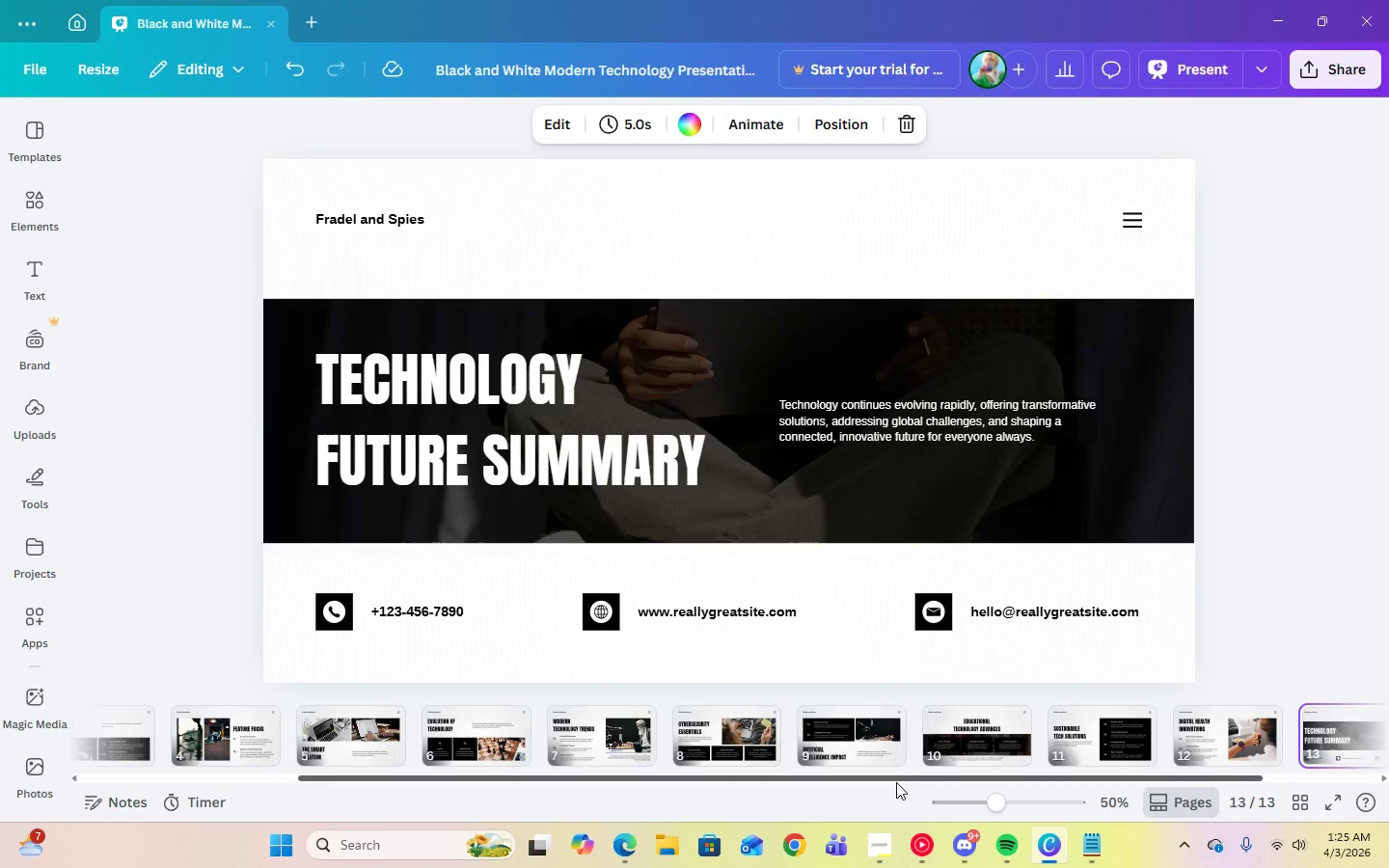 
left_click_drag(start_coordinate=[896, 775], to_coordinate=[747, 783])
 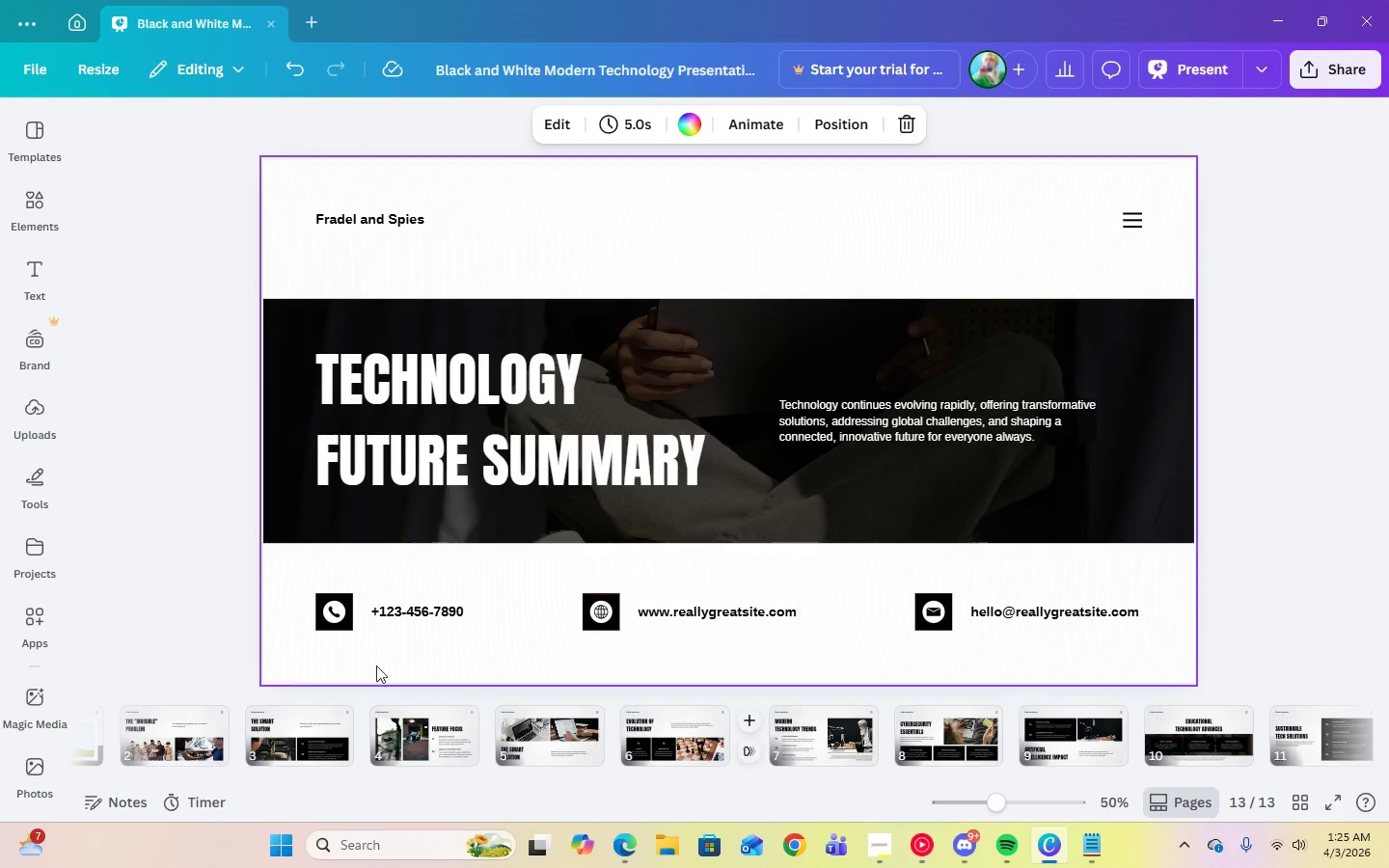 
left_click([198, 741])
 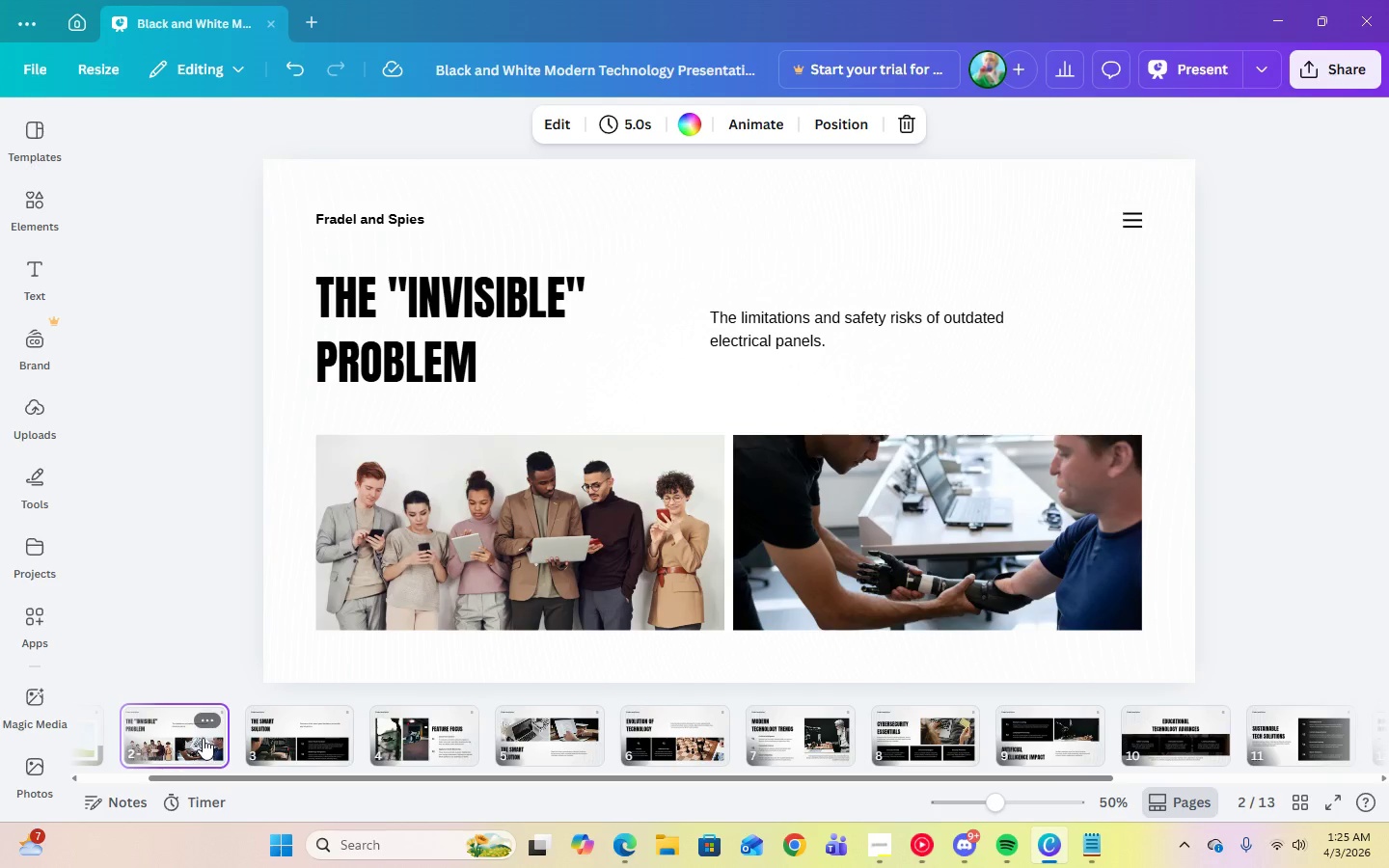 
mouse_move([376, 739])
 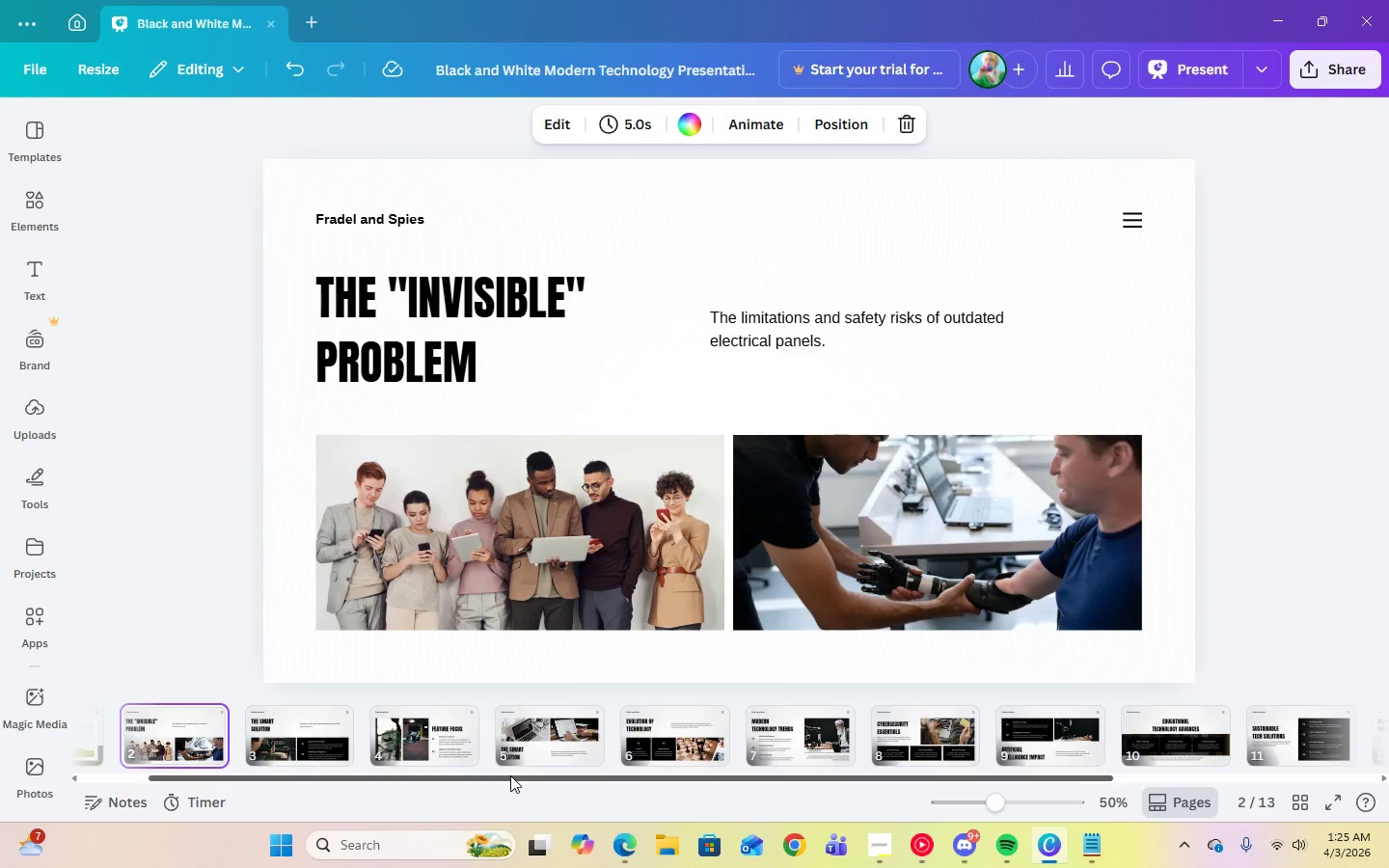 
left_click_drag(start_coordinate=[495, 781], to_coordinate=[239, 792])
 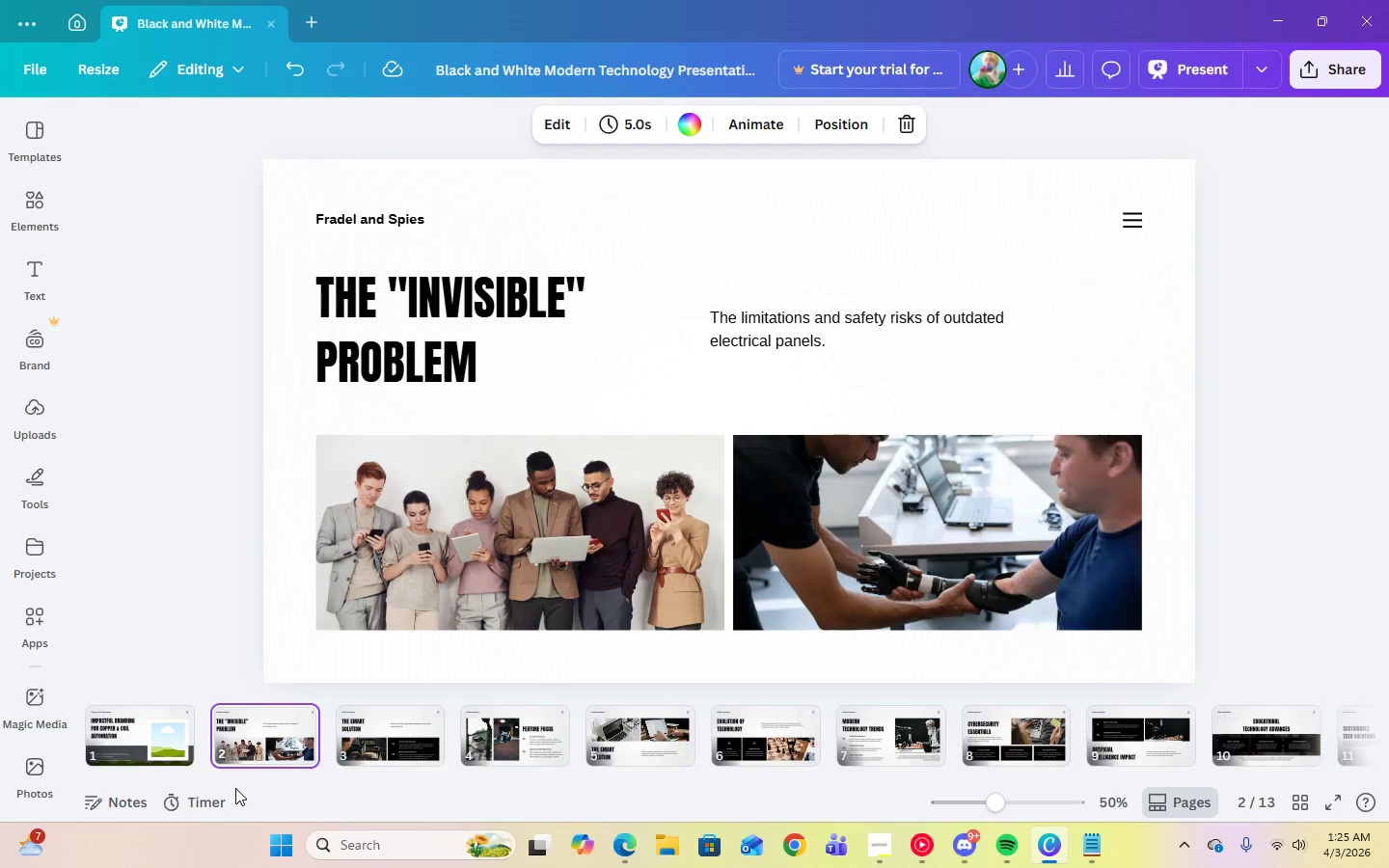 
left_click([174, 737])
 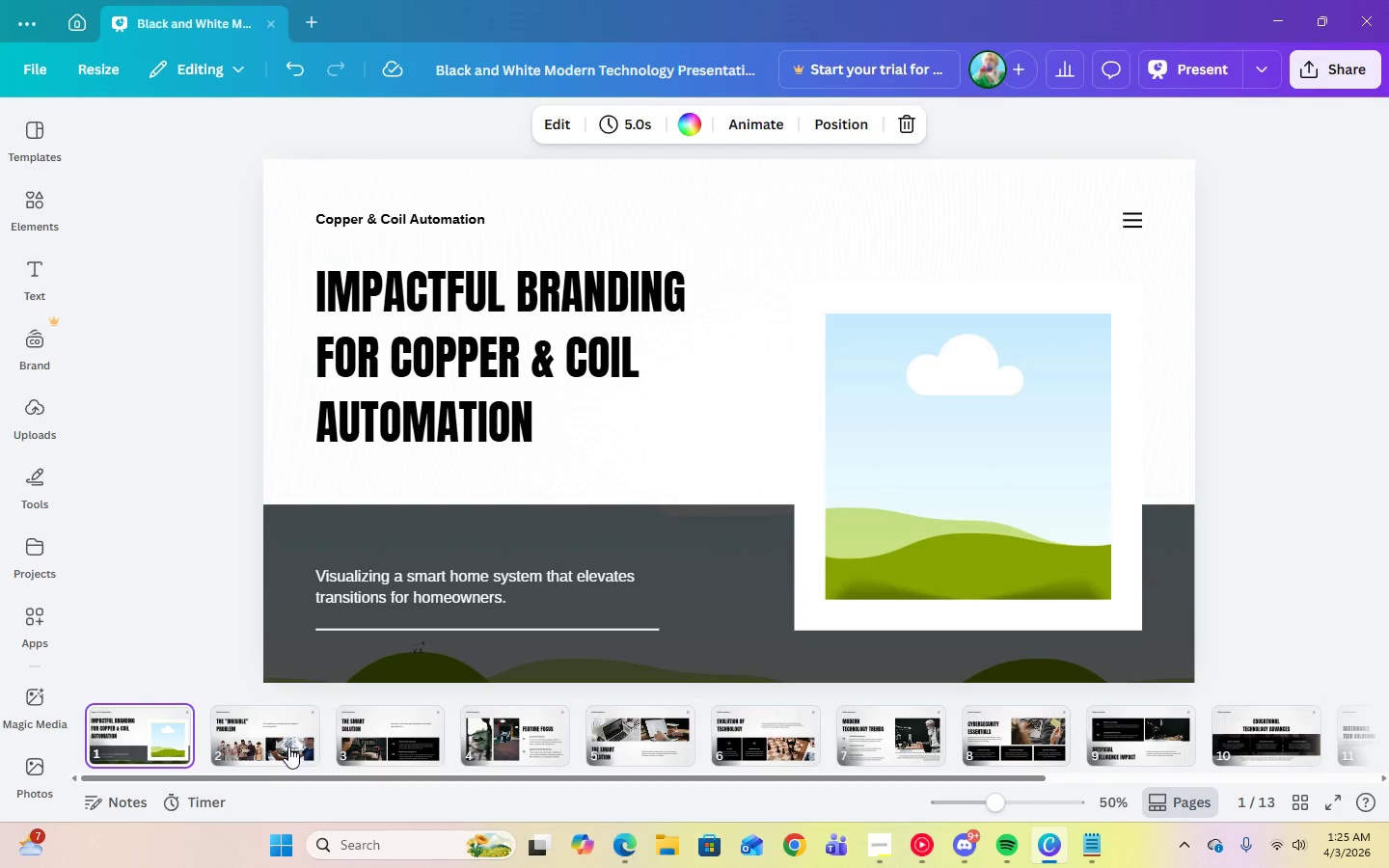 
left_click([285, 746])
 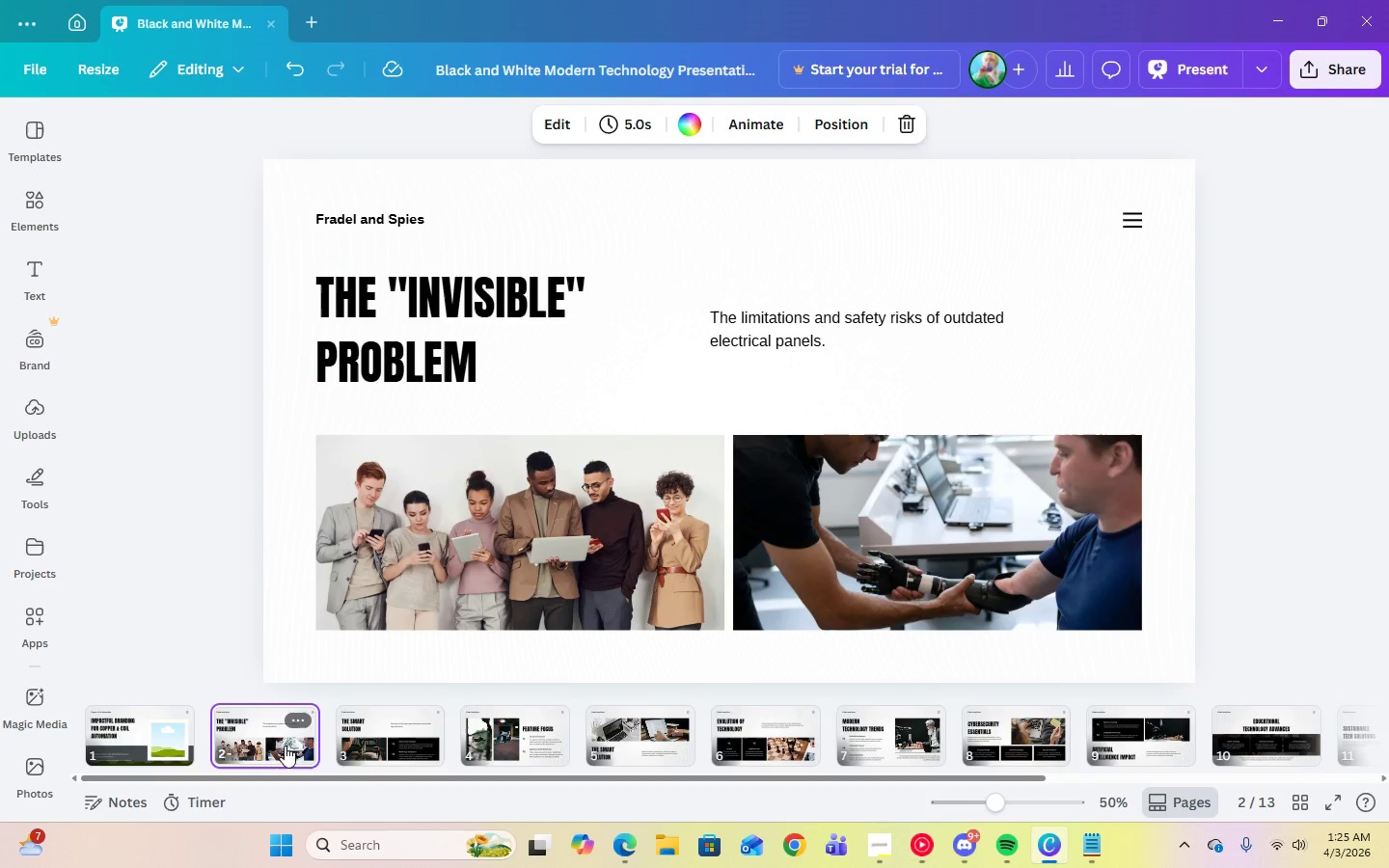 
left_click([402, 746])
 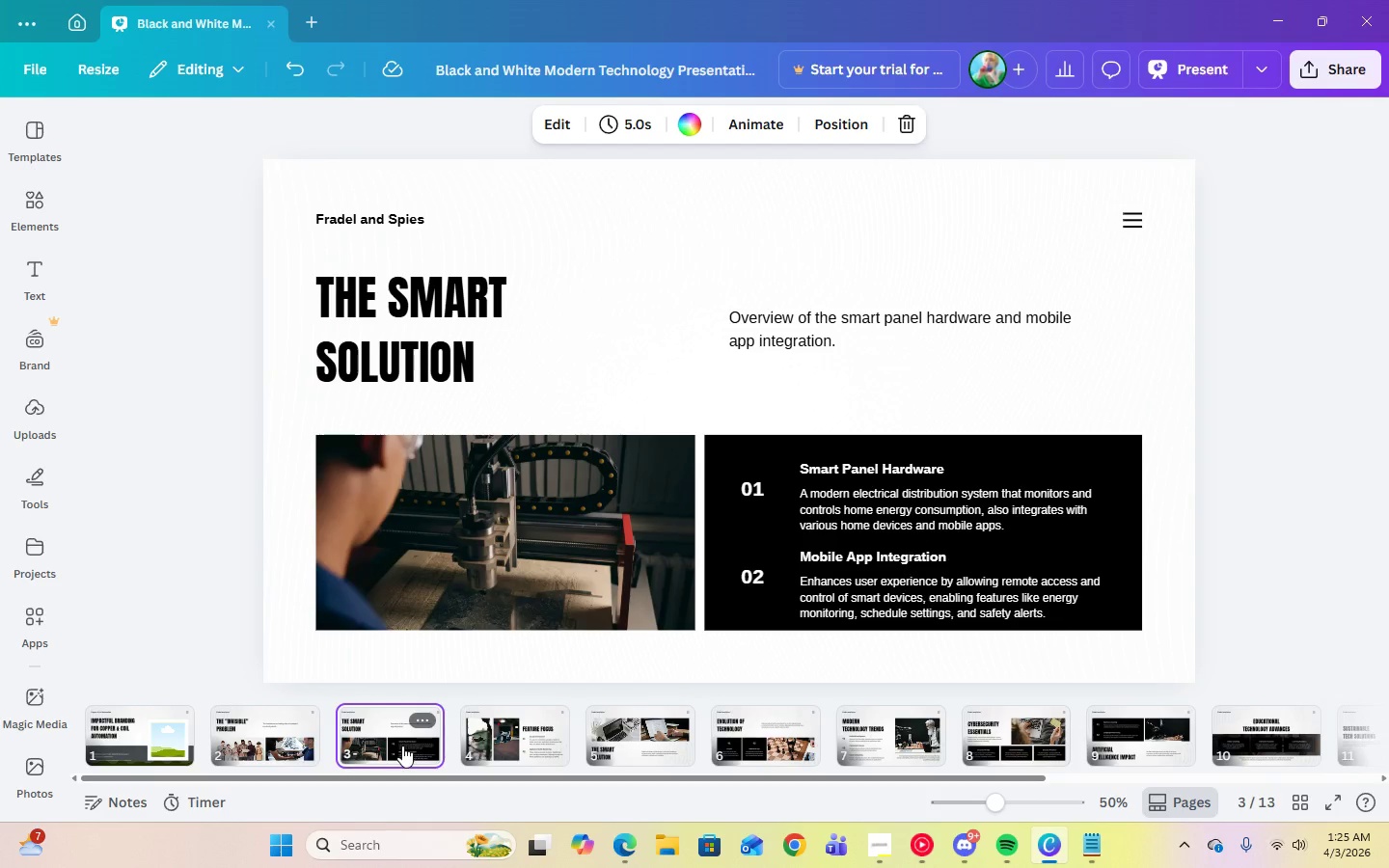 
left_click([493, 742])
 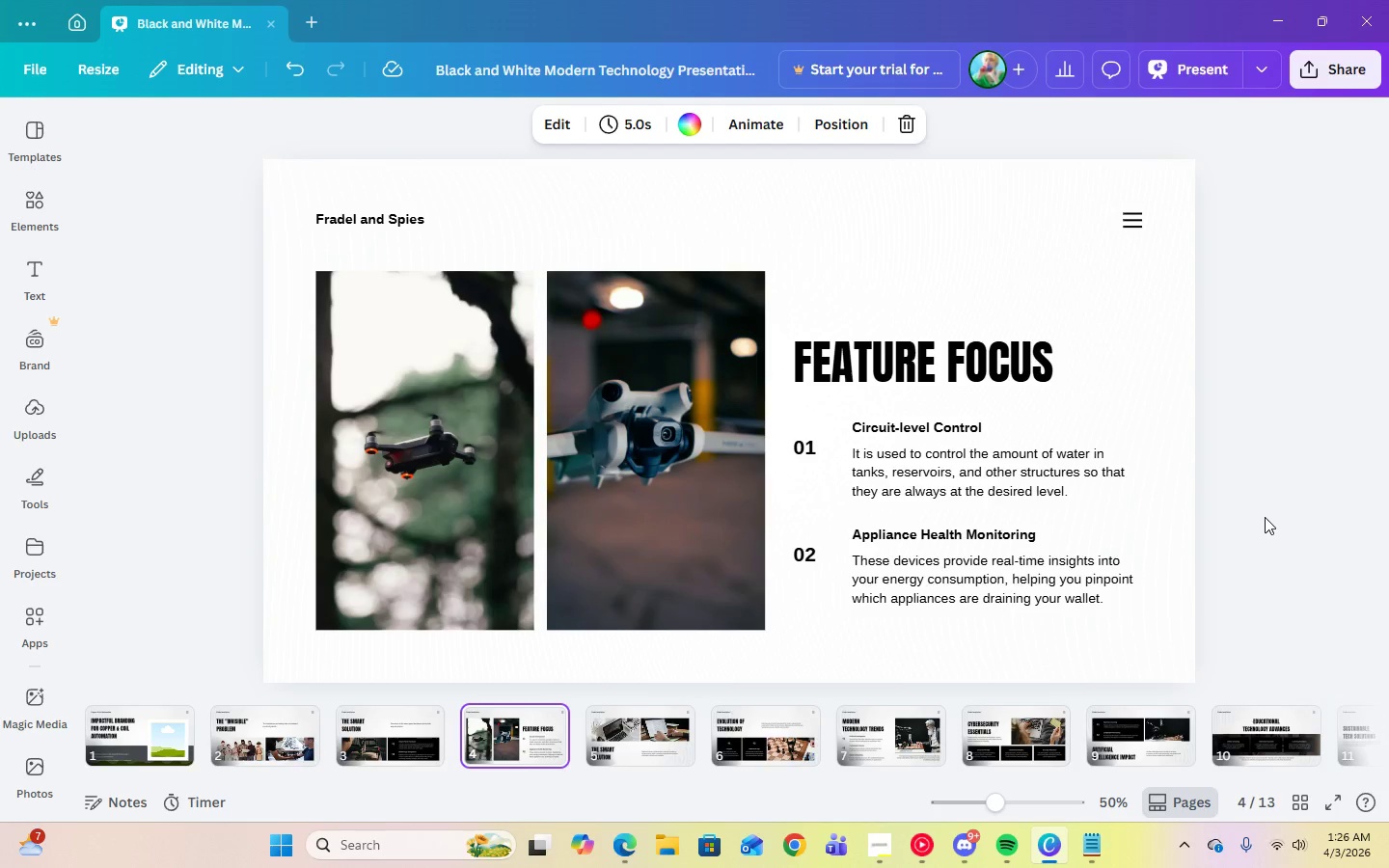 
left_click([618, 748])
 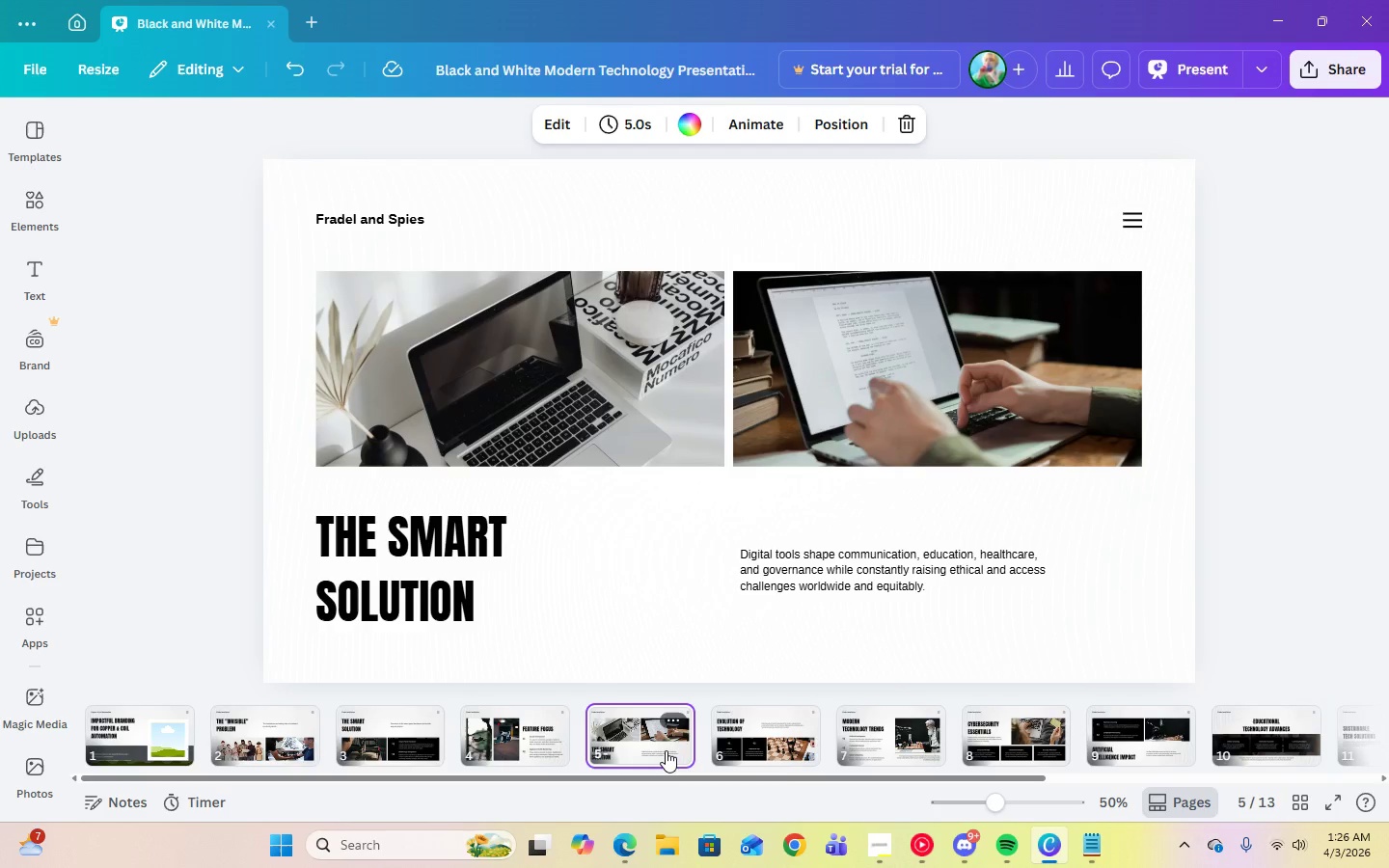 
left_click([876, 838])